 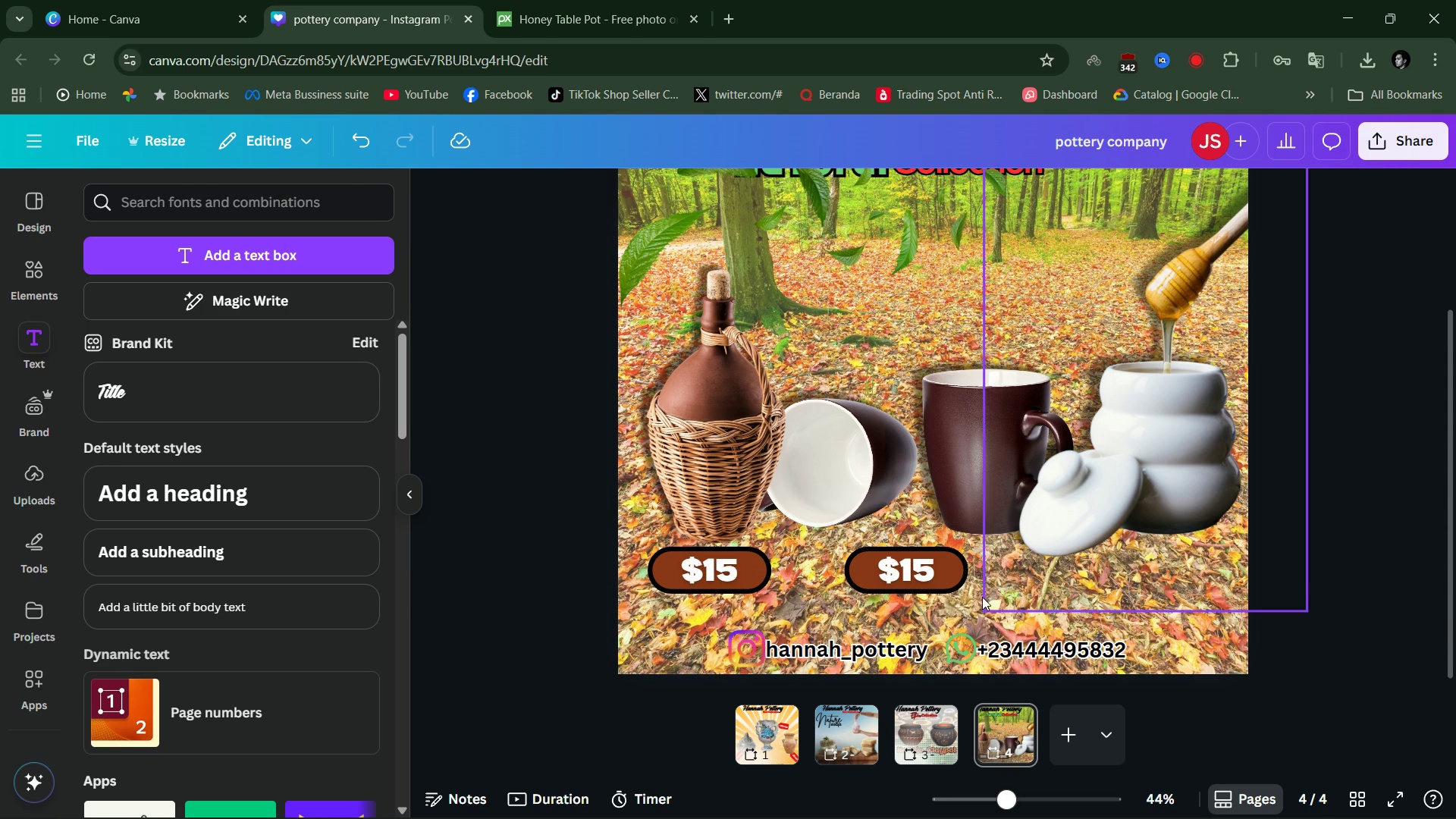 
double_click([924, 574])
 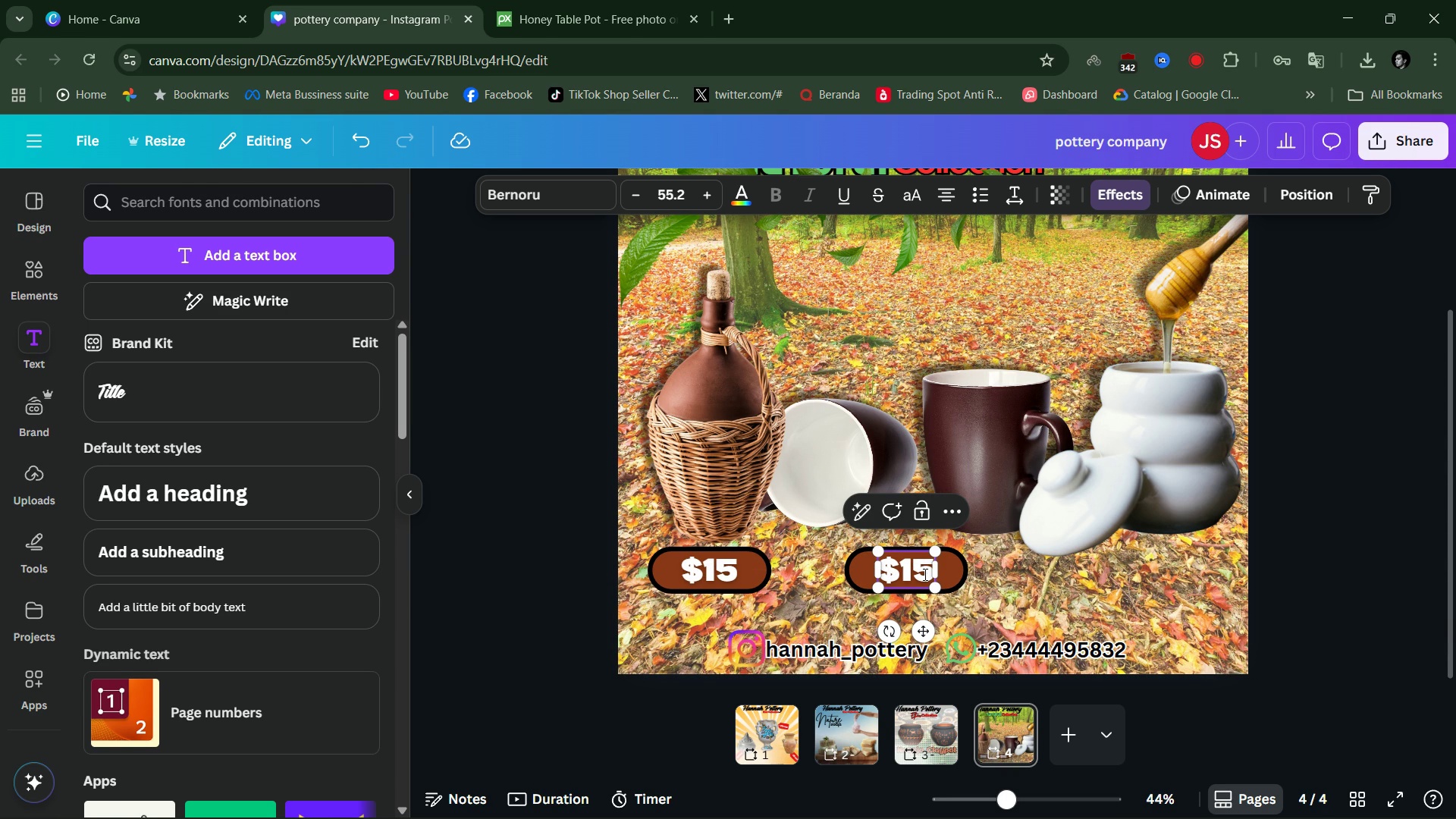 
left_click([924, 574])
 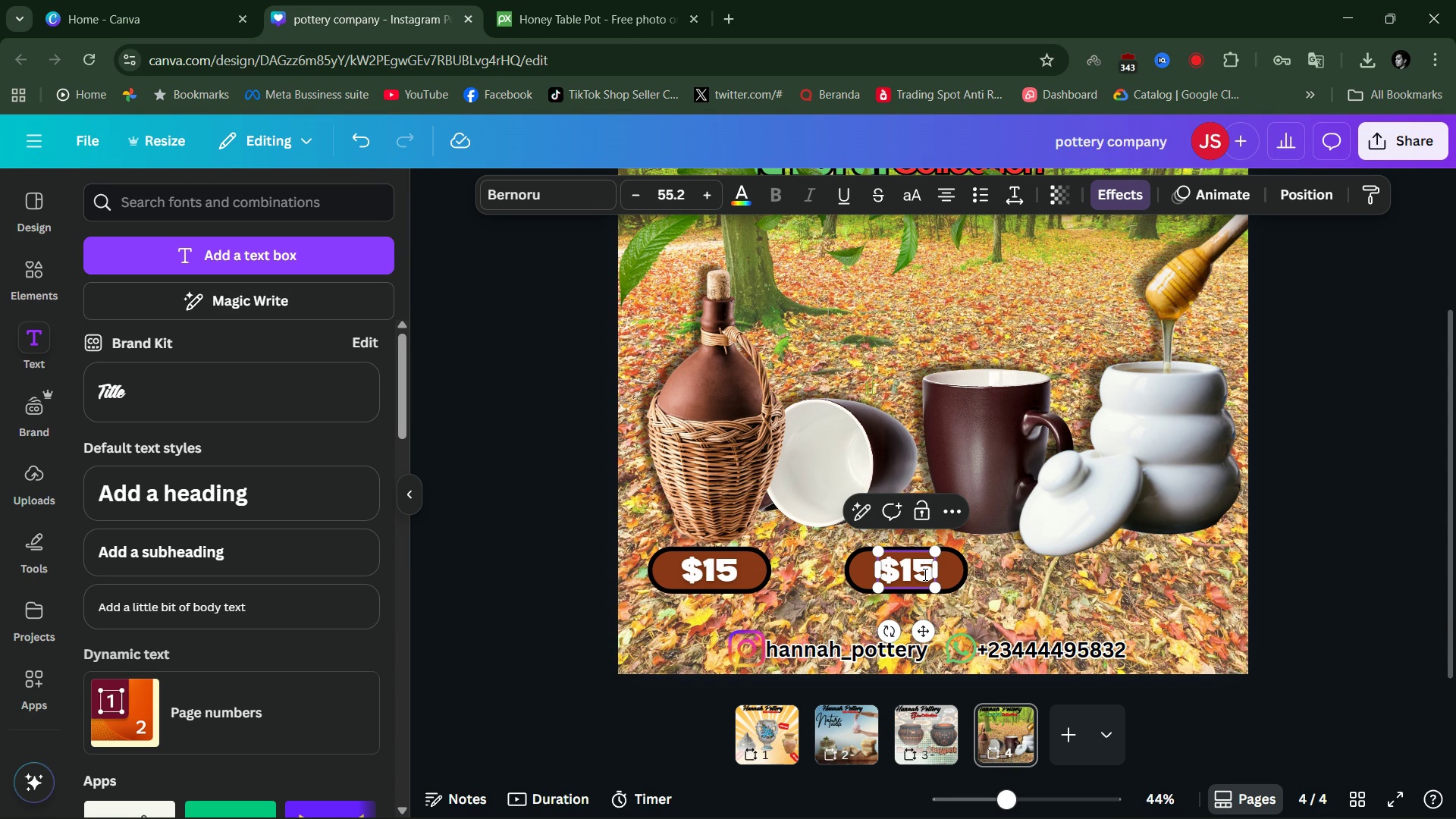 
key(ArrowLeft)
 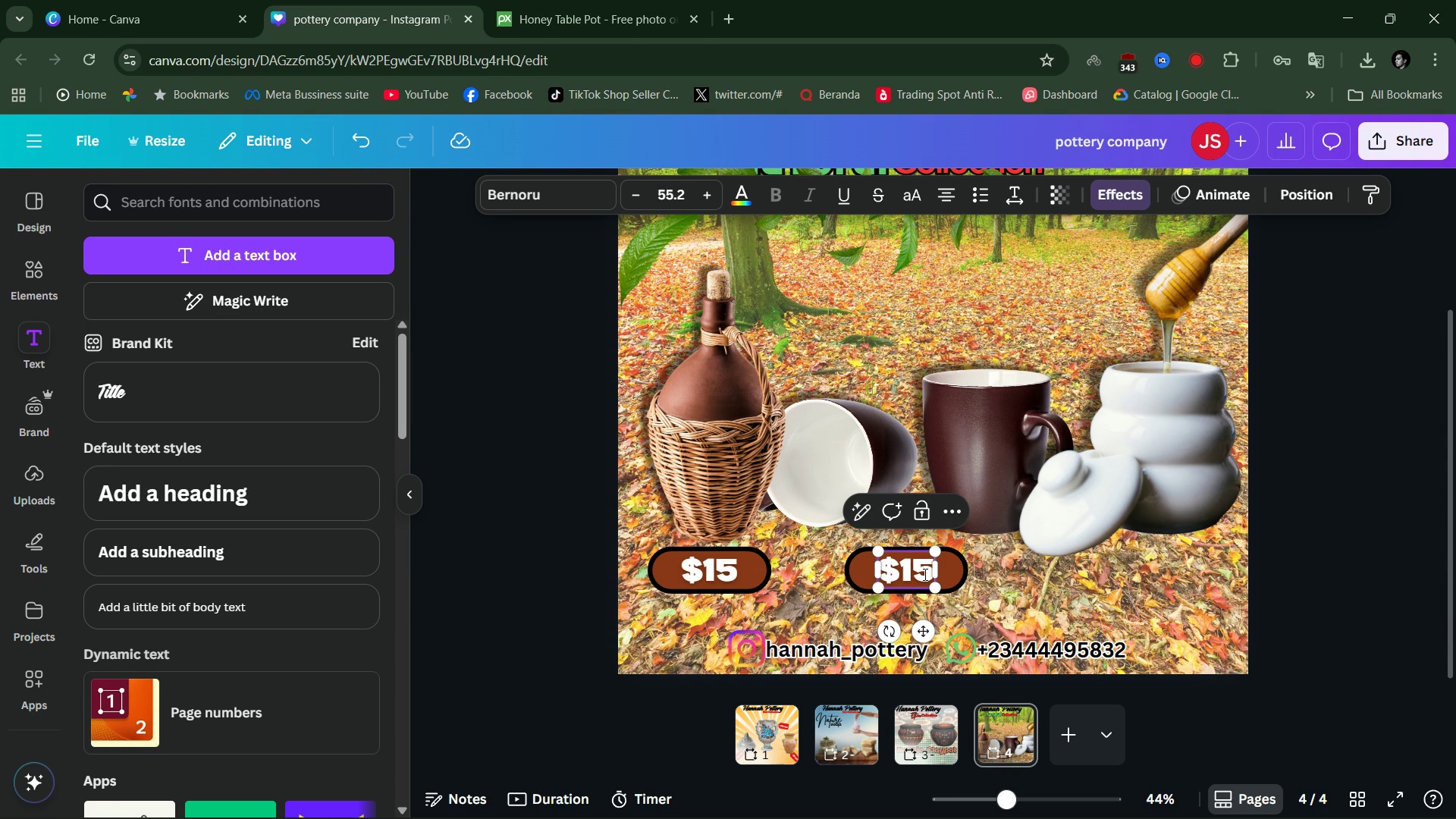 
key(ArrowRight)
 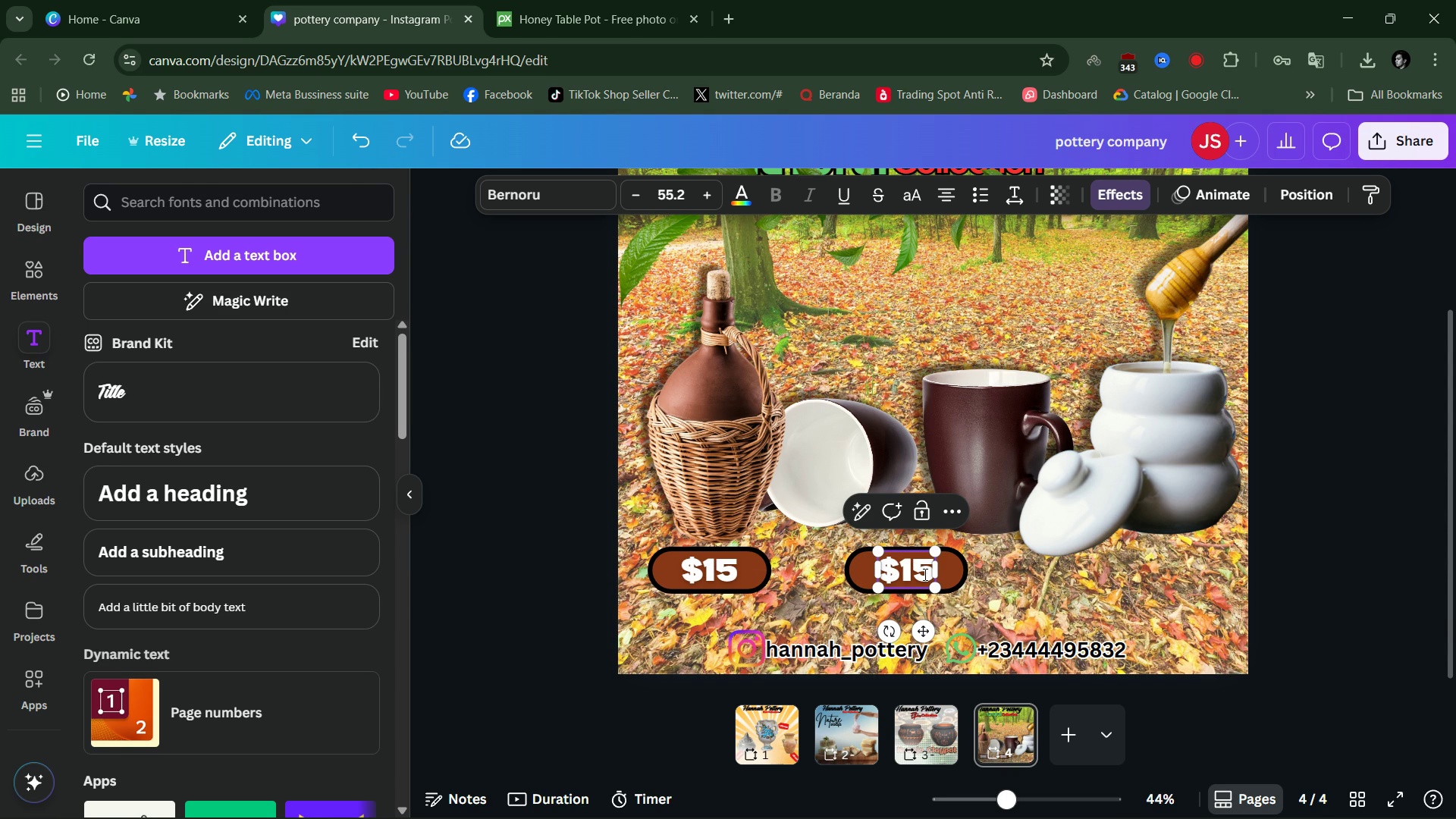 
key(Backspace)
key(Backspace)
type(20)
 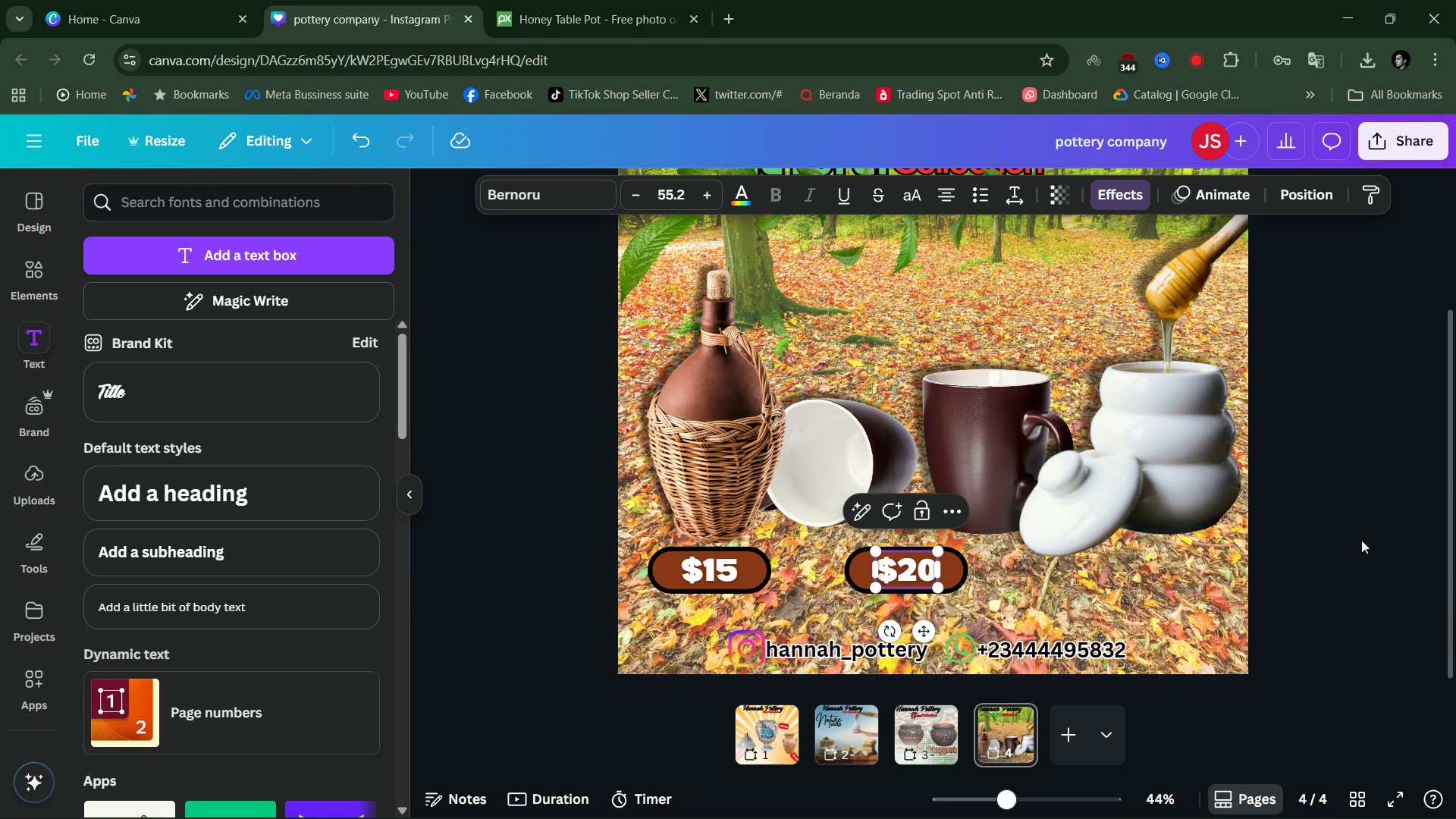 
left_click([1326, 498])
 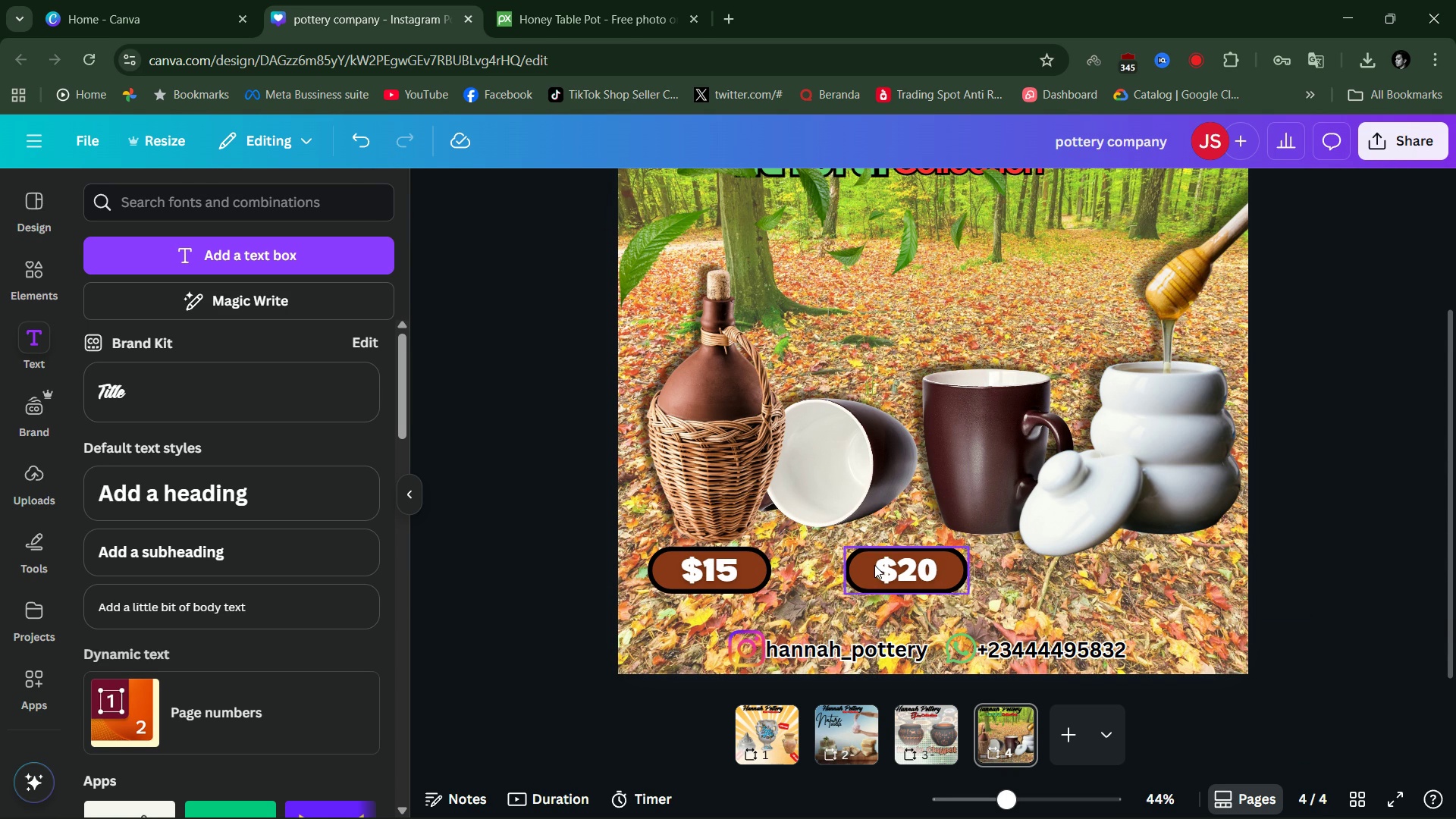 
left_click([917, 562])